 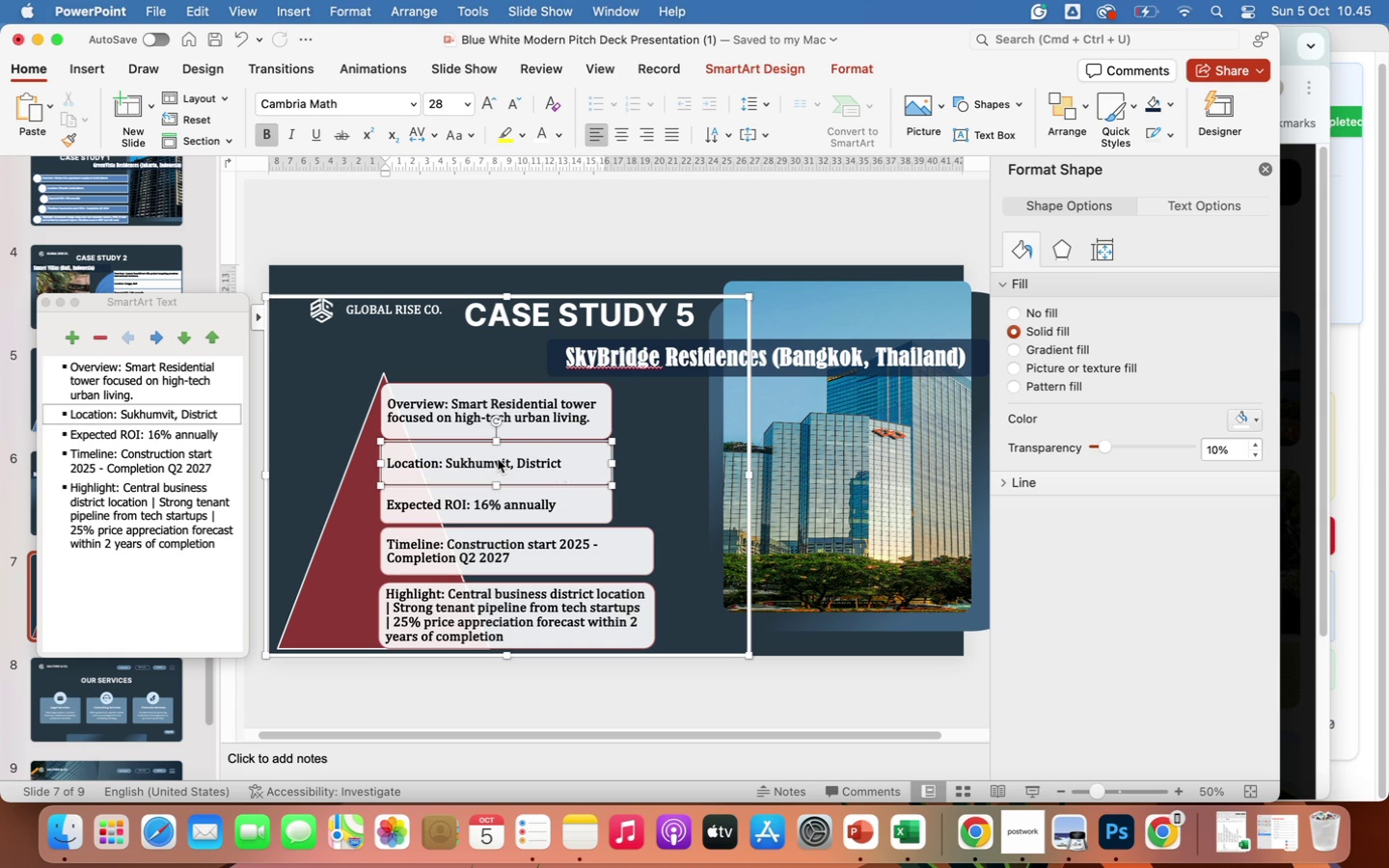 
type(, bangkok)
 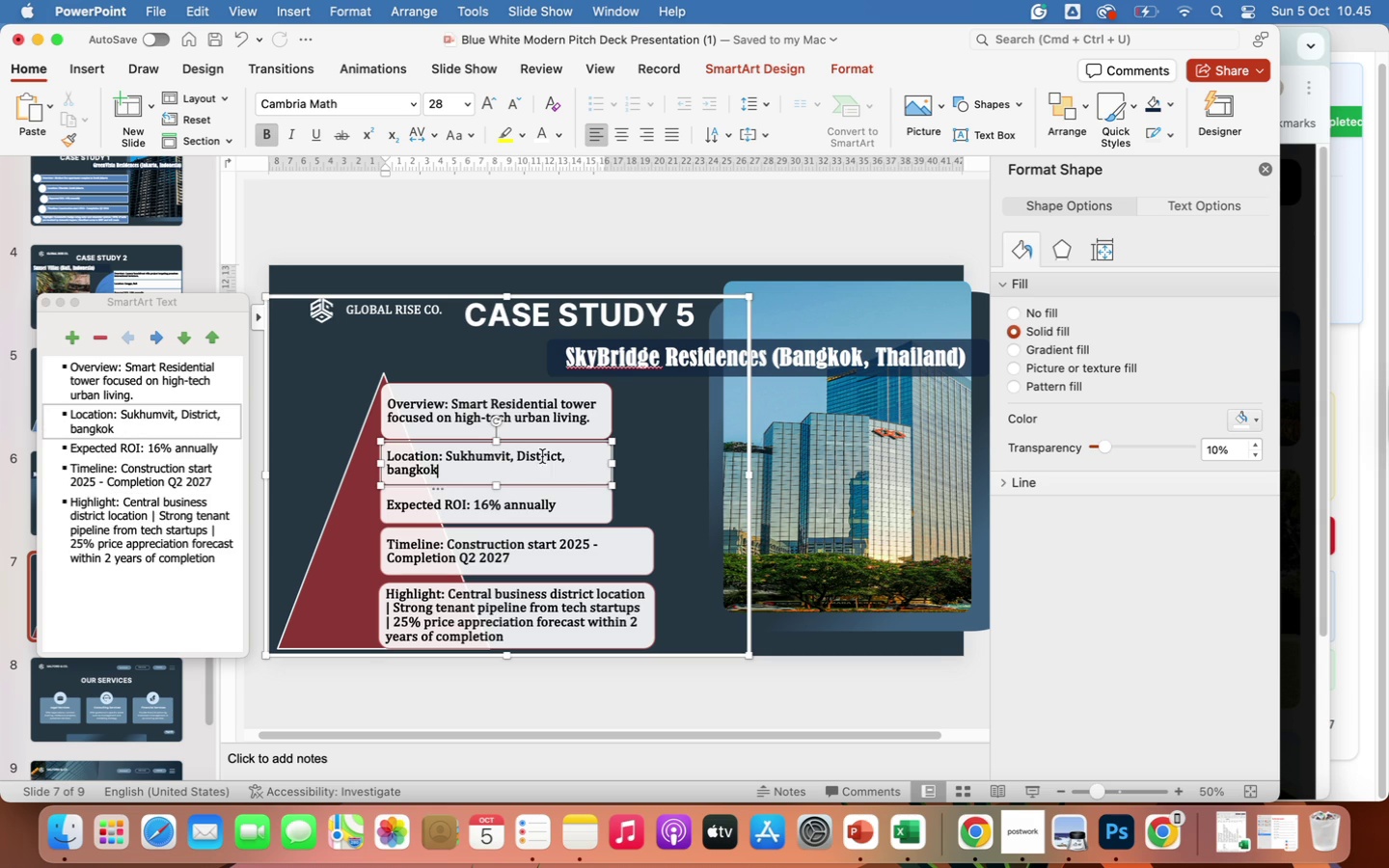 
left_click([513, 454])
 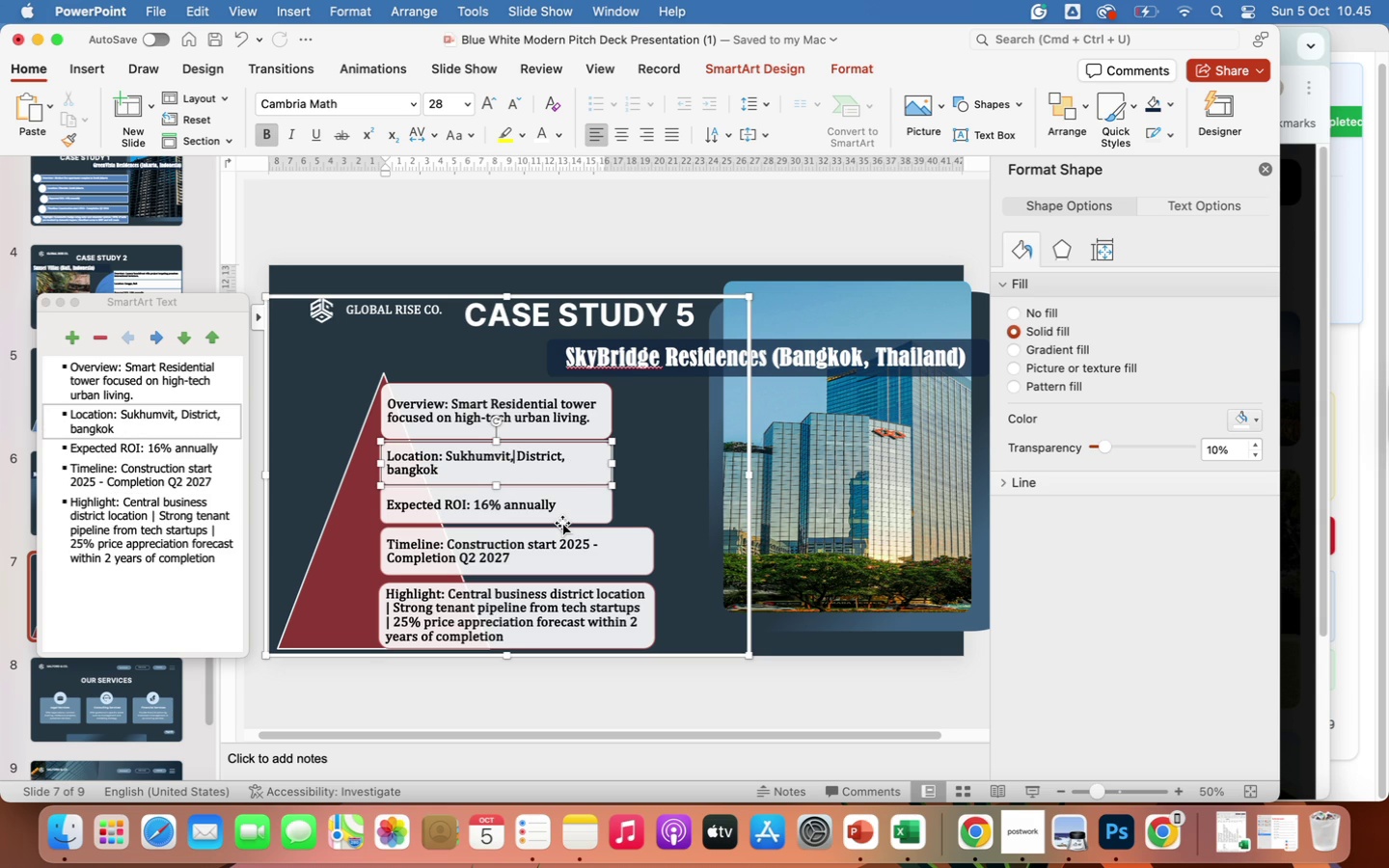 
key(Backspace)
 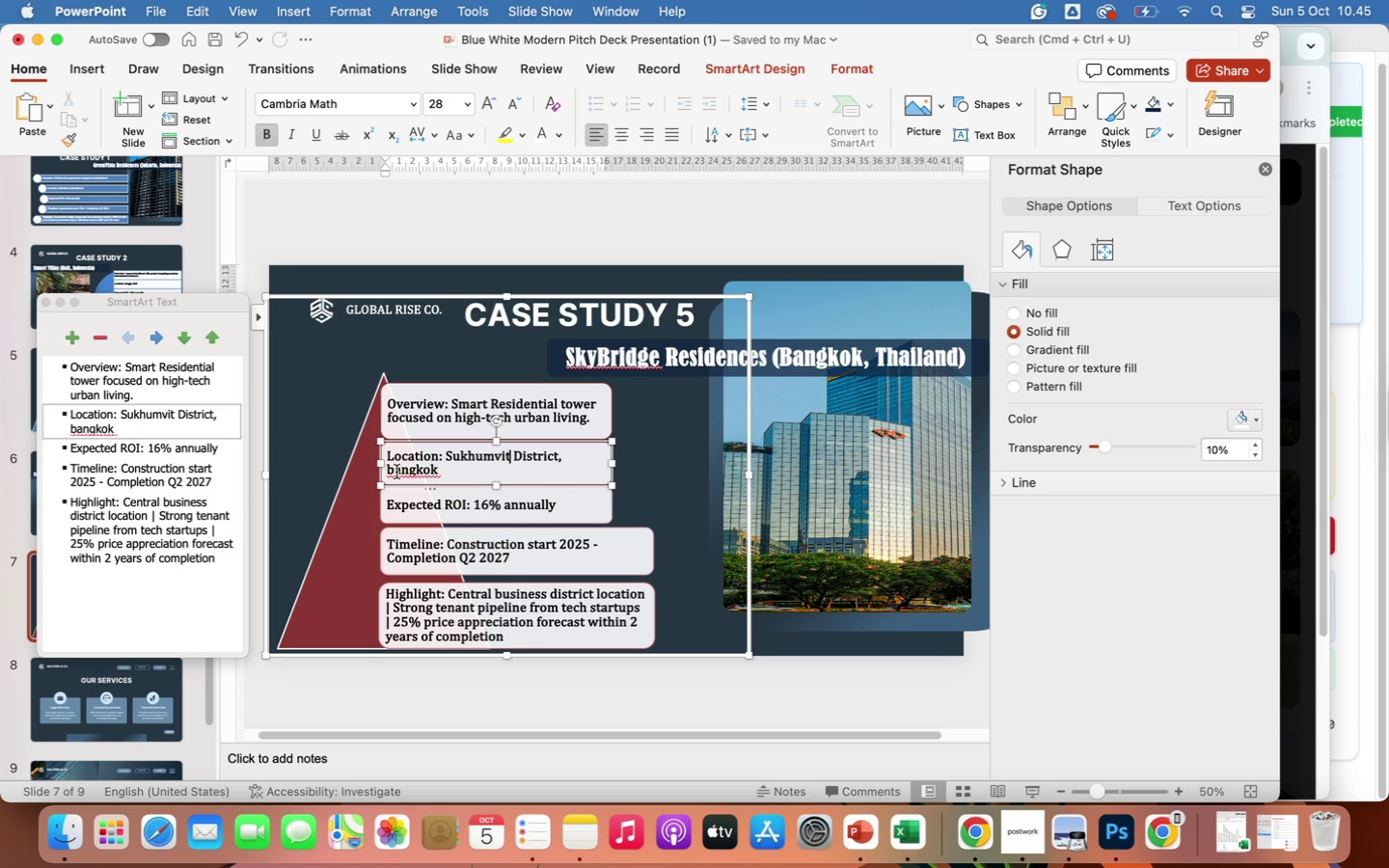 
left_click([395, 472])
 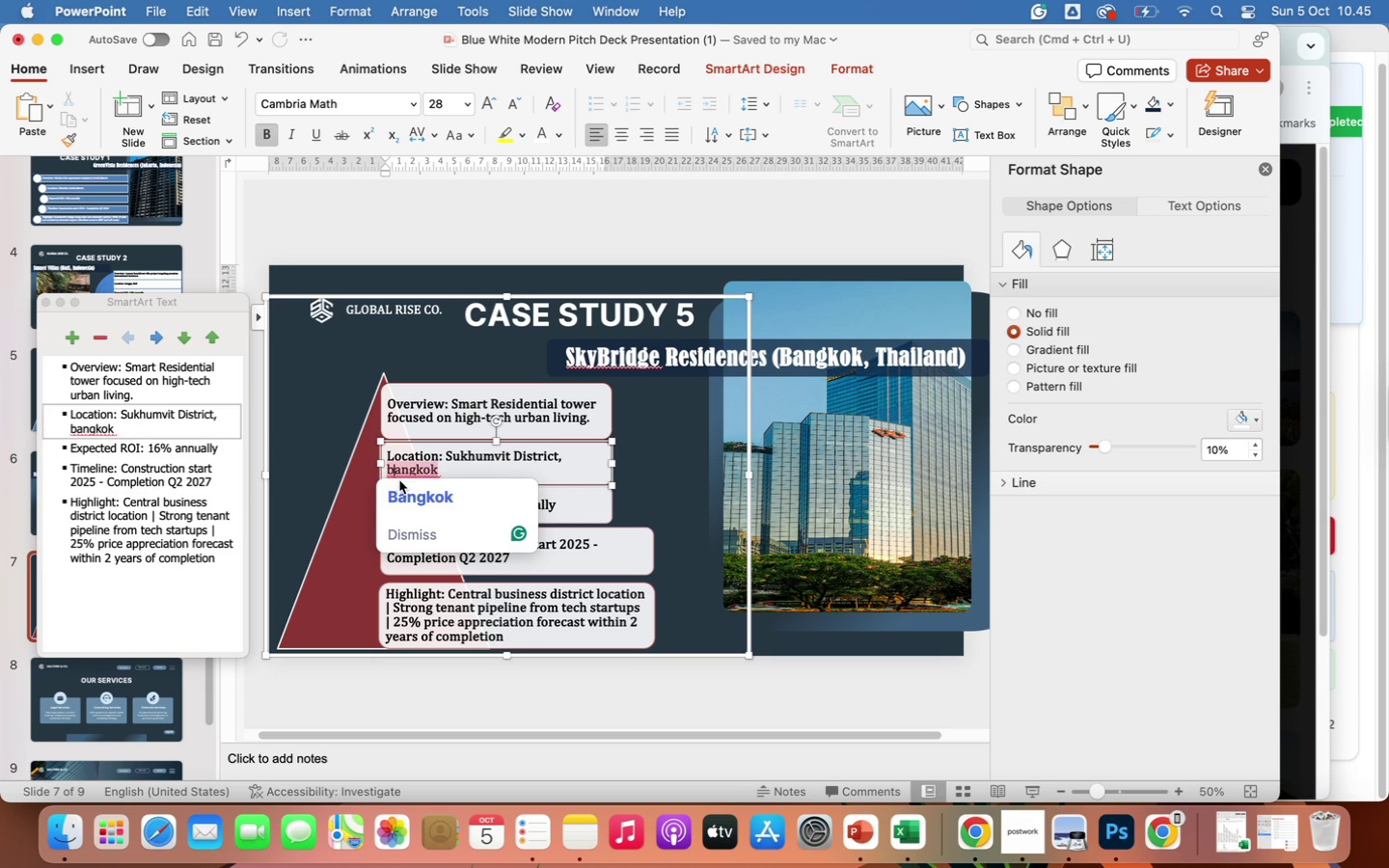 
left_click([406, 503])
 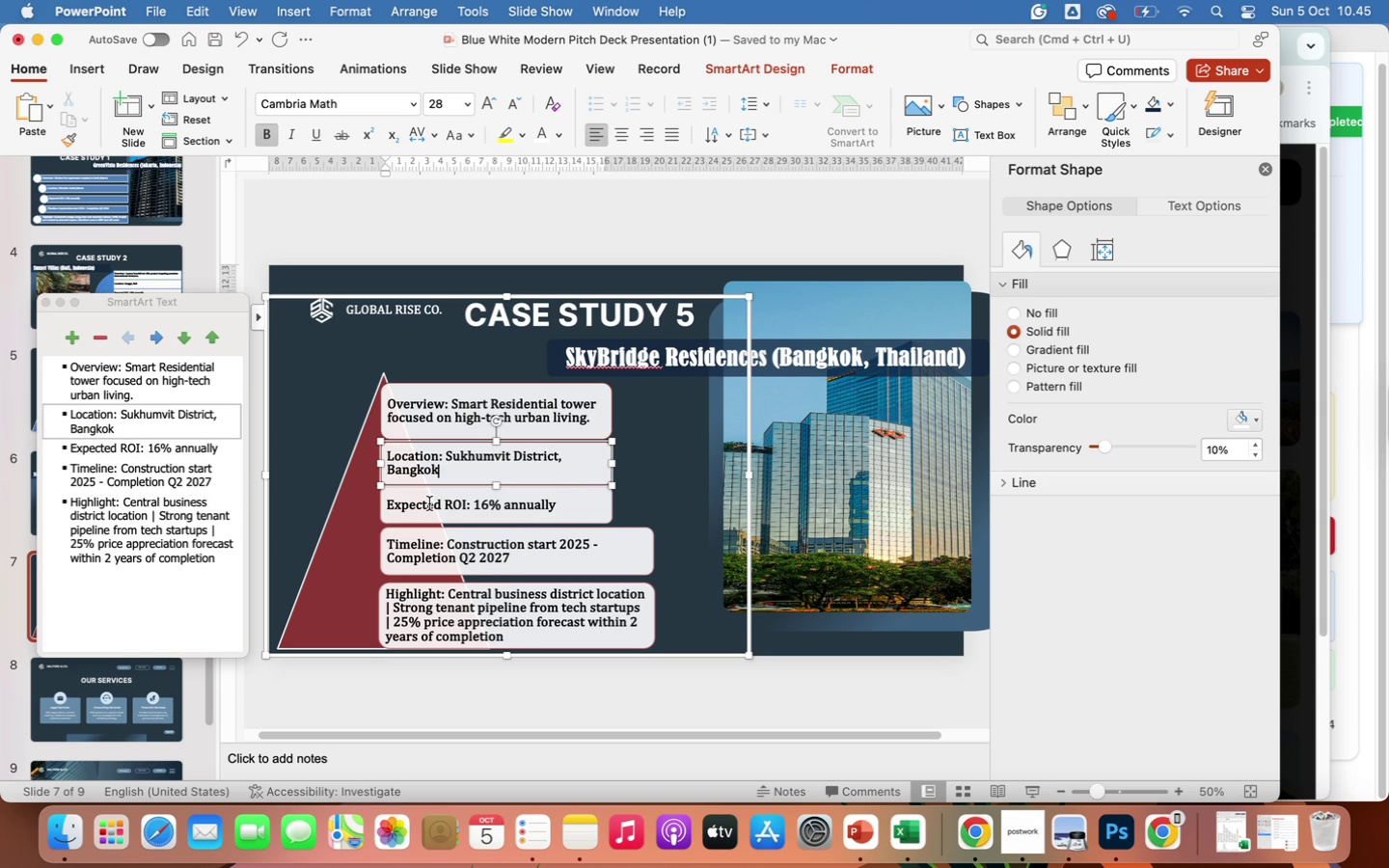 
left_click([429, 503])
 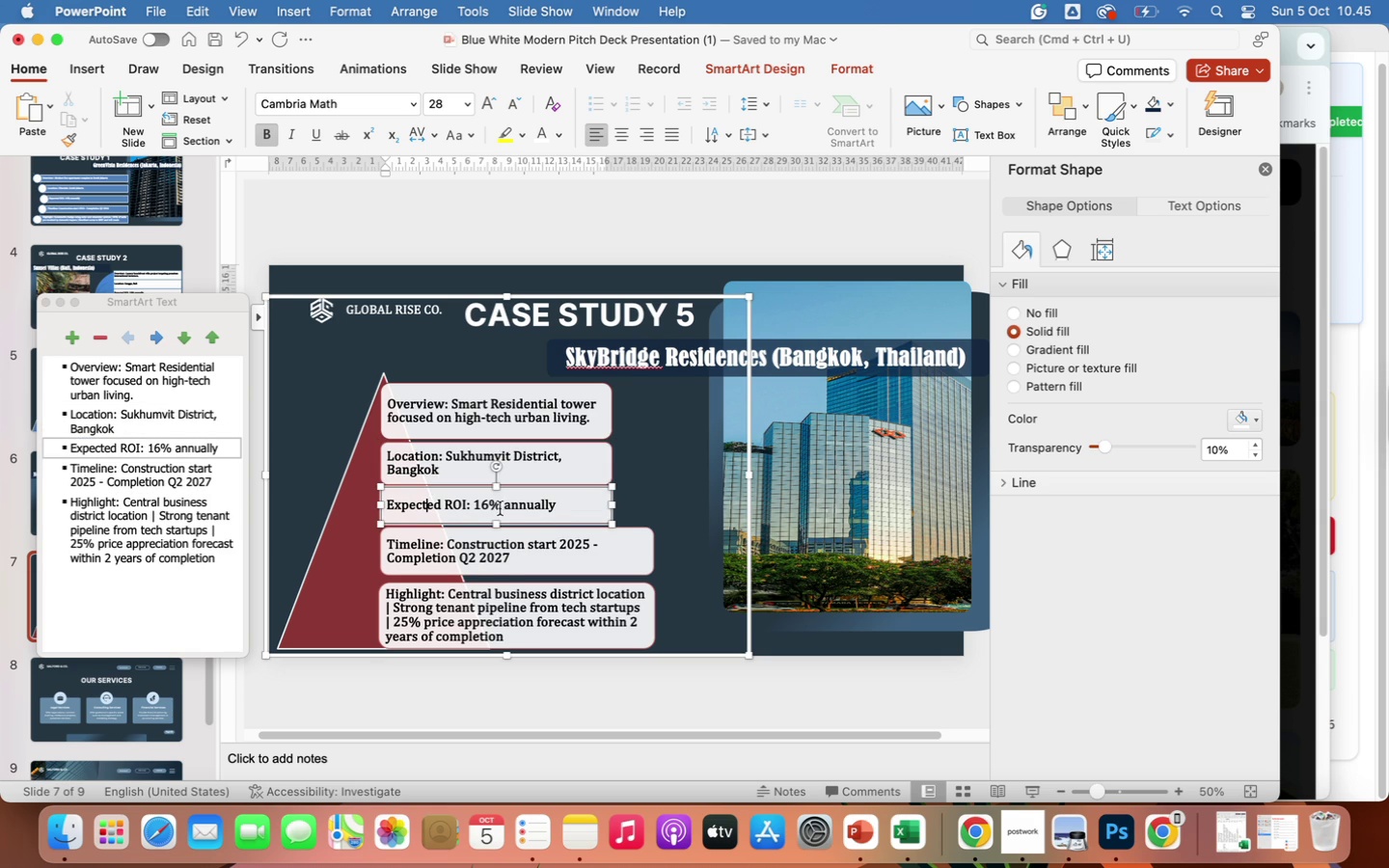 
left_click([487, 505])
 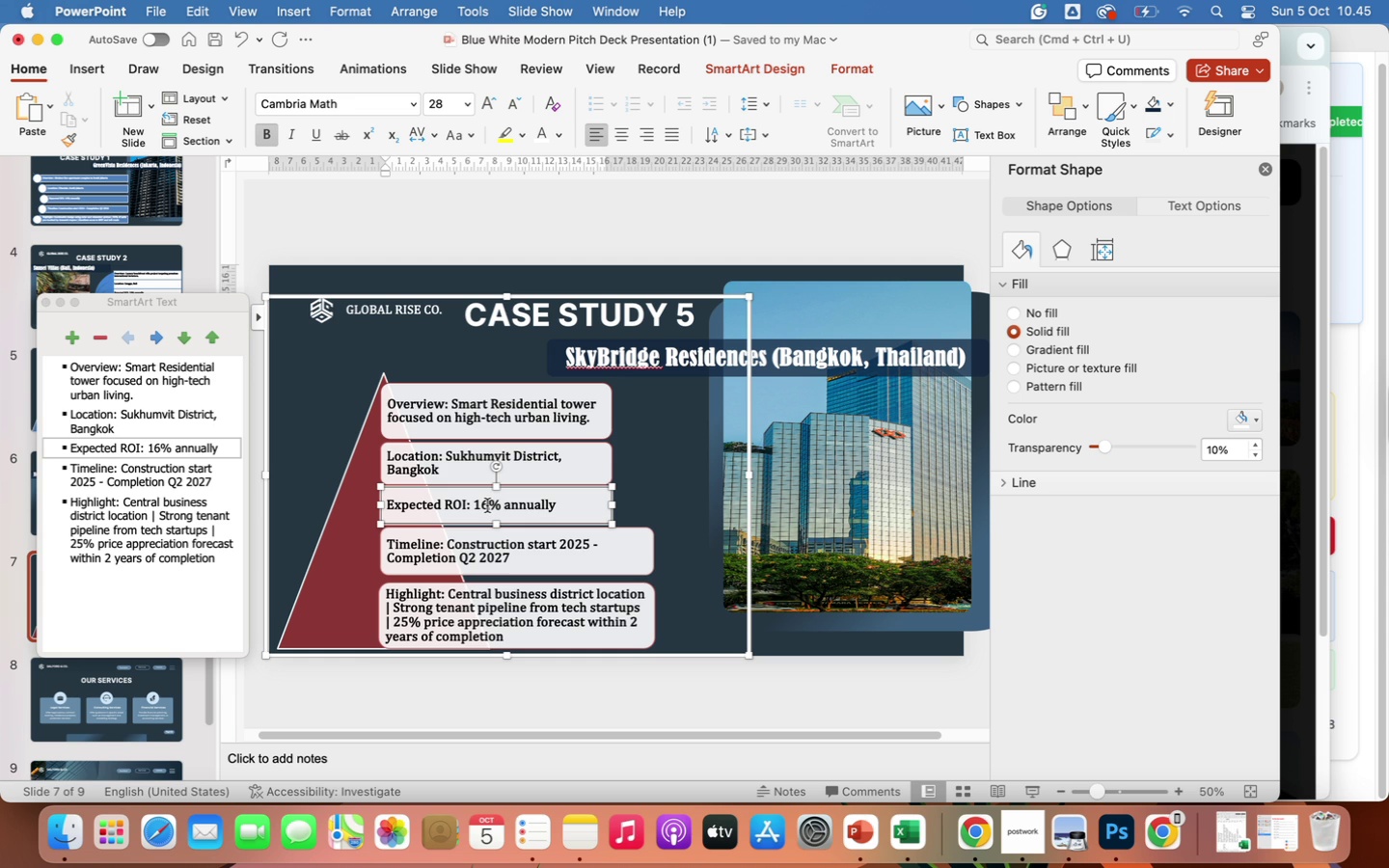 
key(Backspace)
 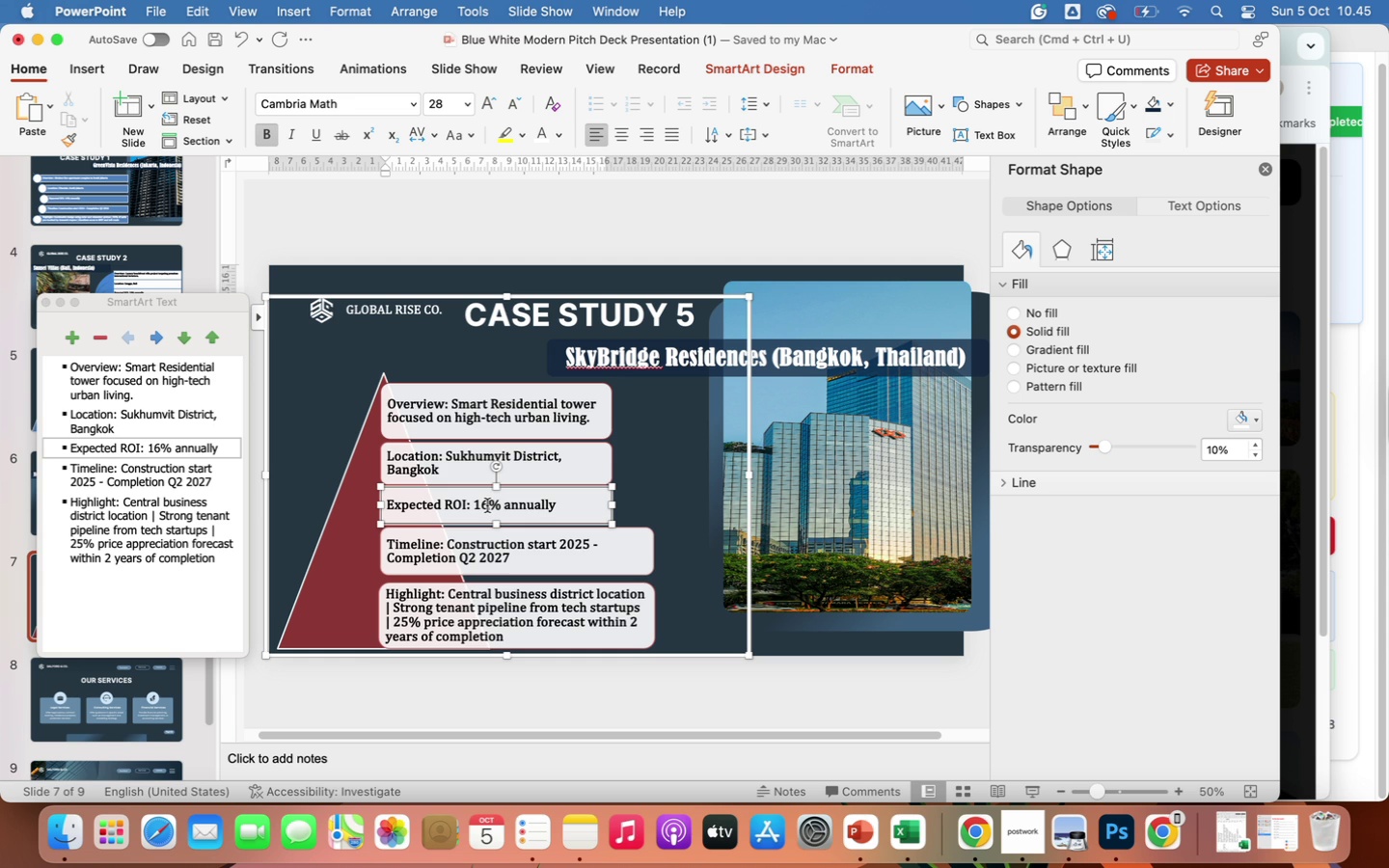 
key(7)
 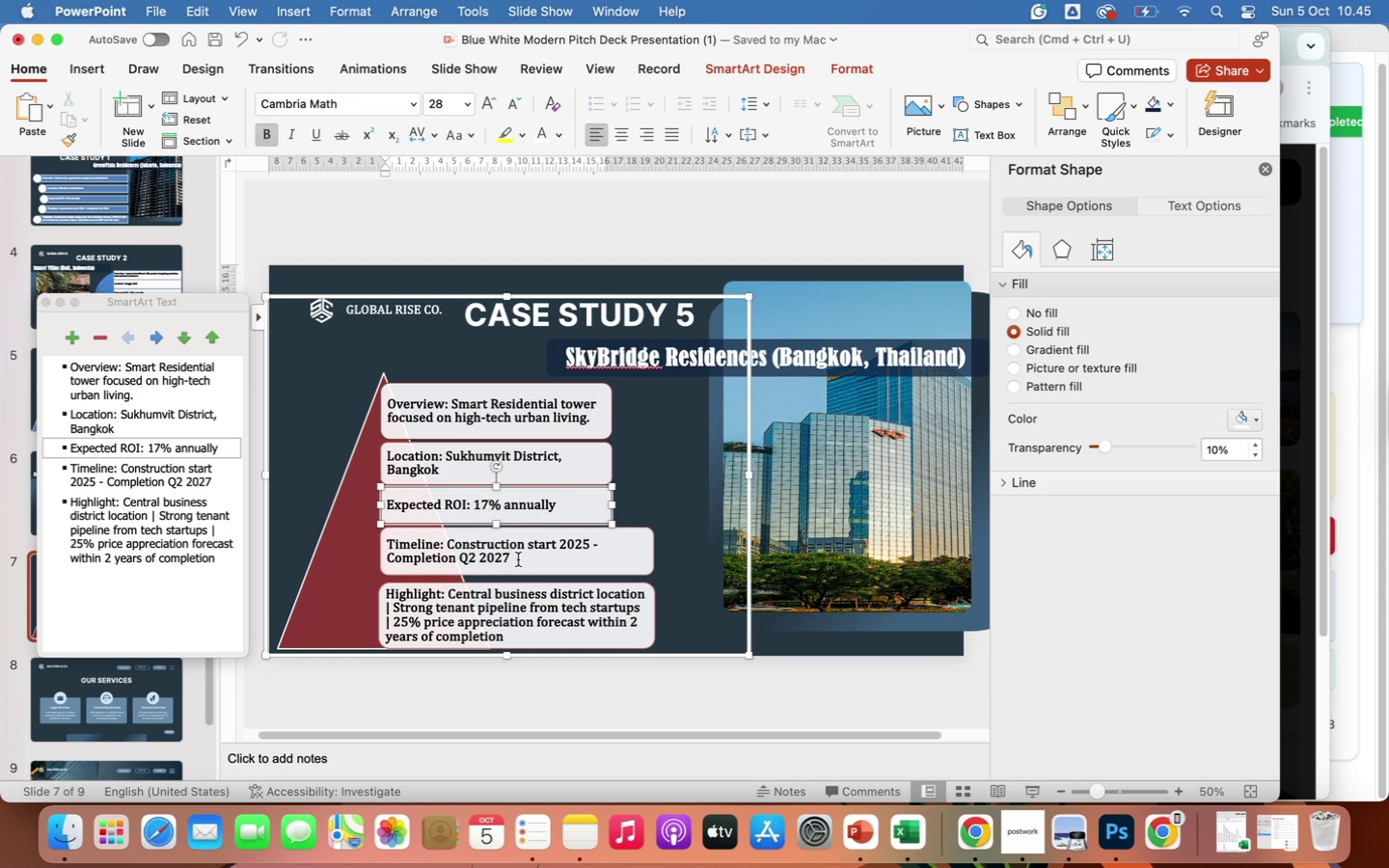 
wait(6.48)
 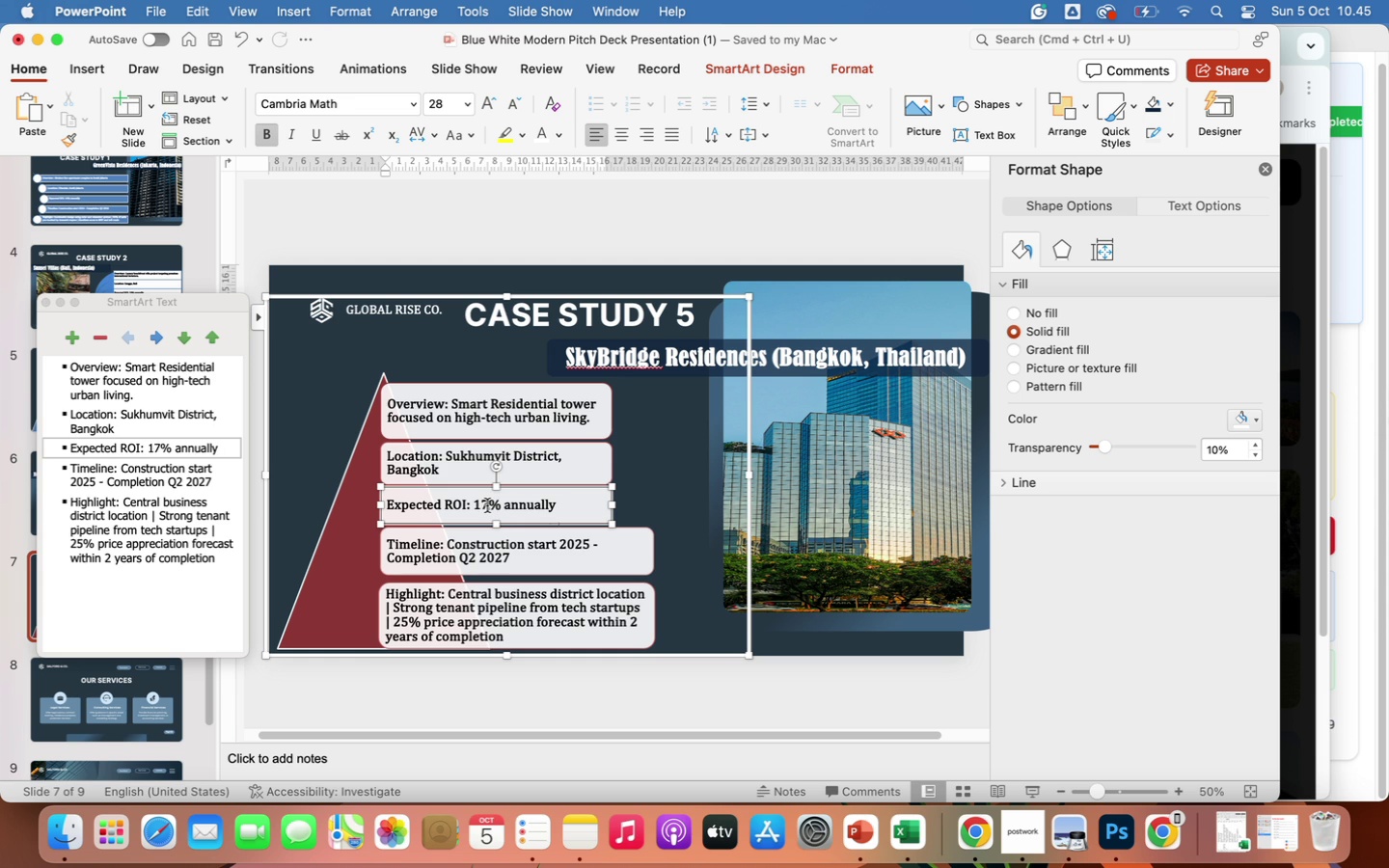 
left_click([516, 558])
 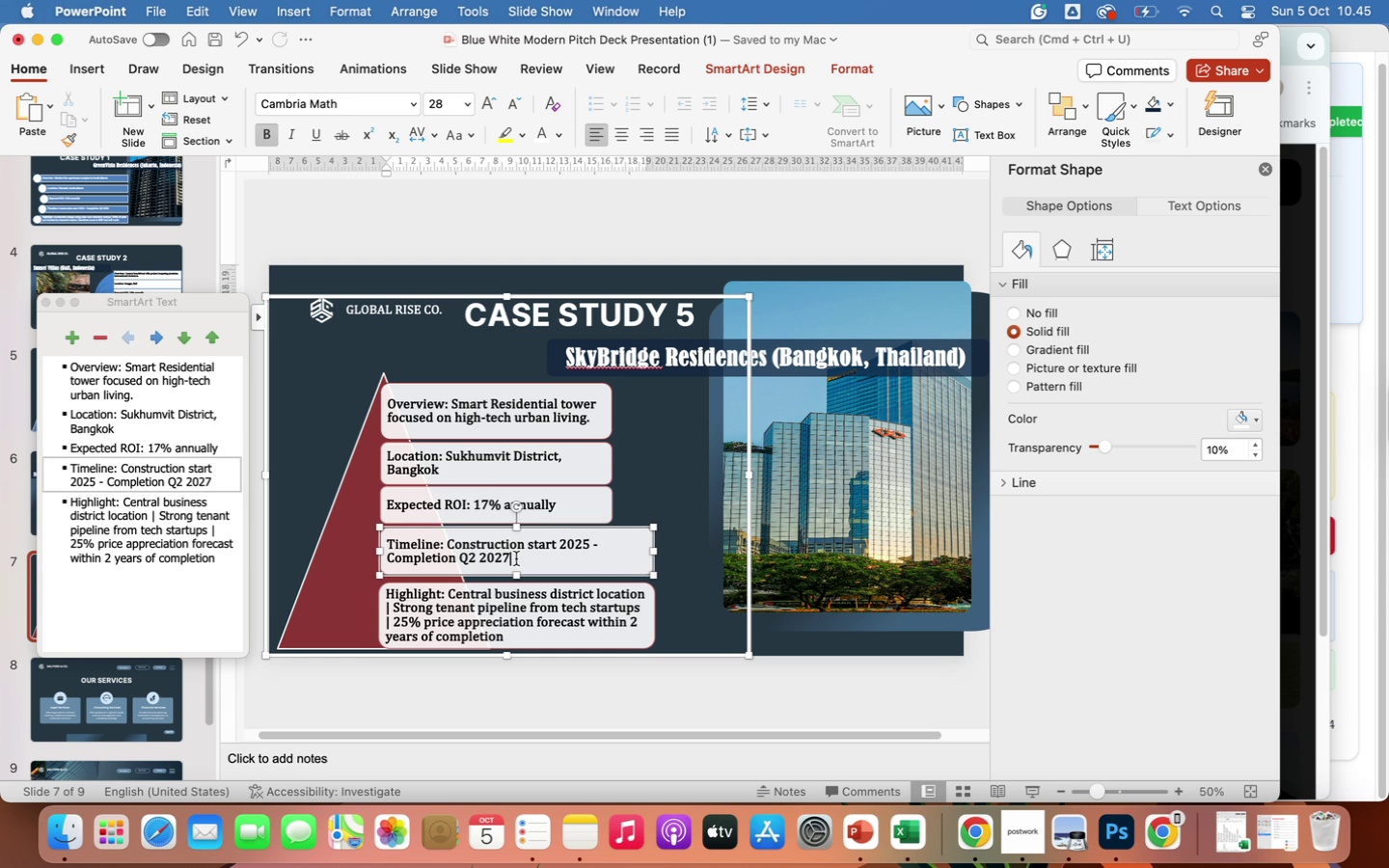 
key(Backspace)
 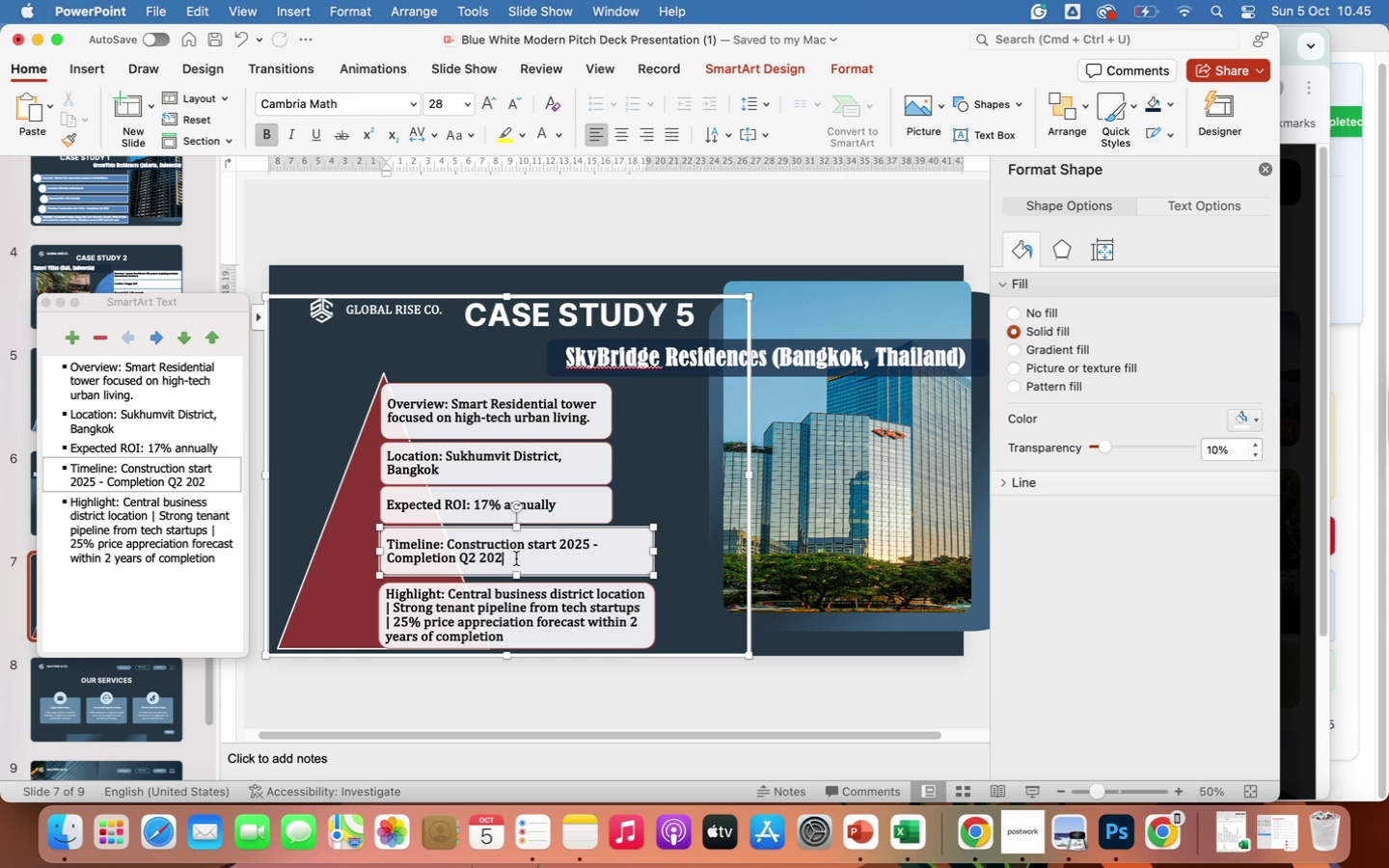 
key(6)
 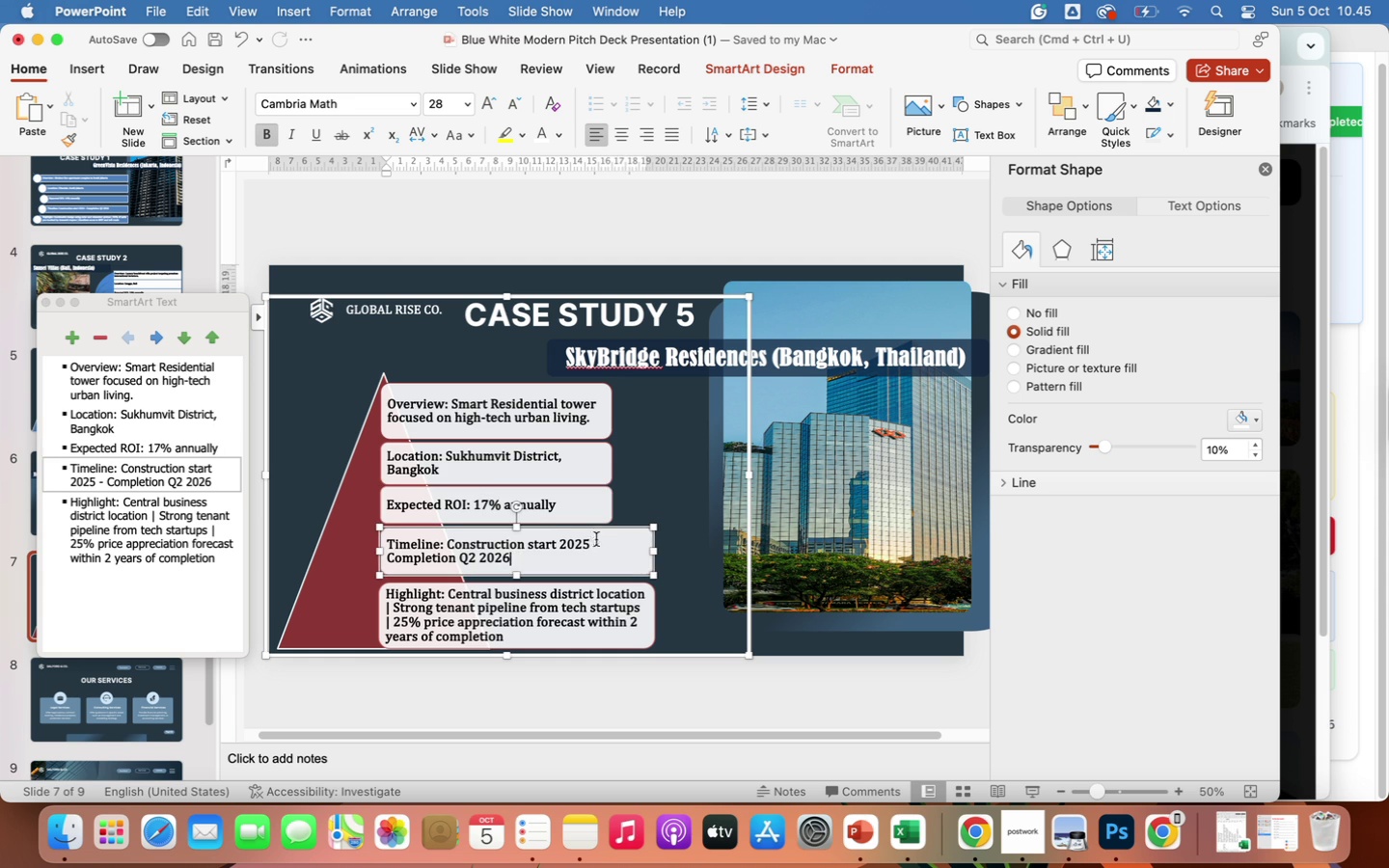 
left_click([592, 542])
 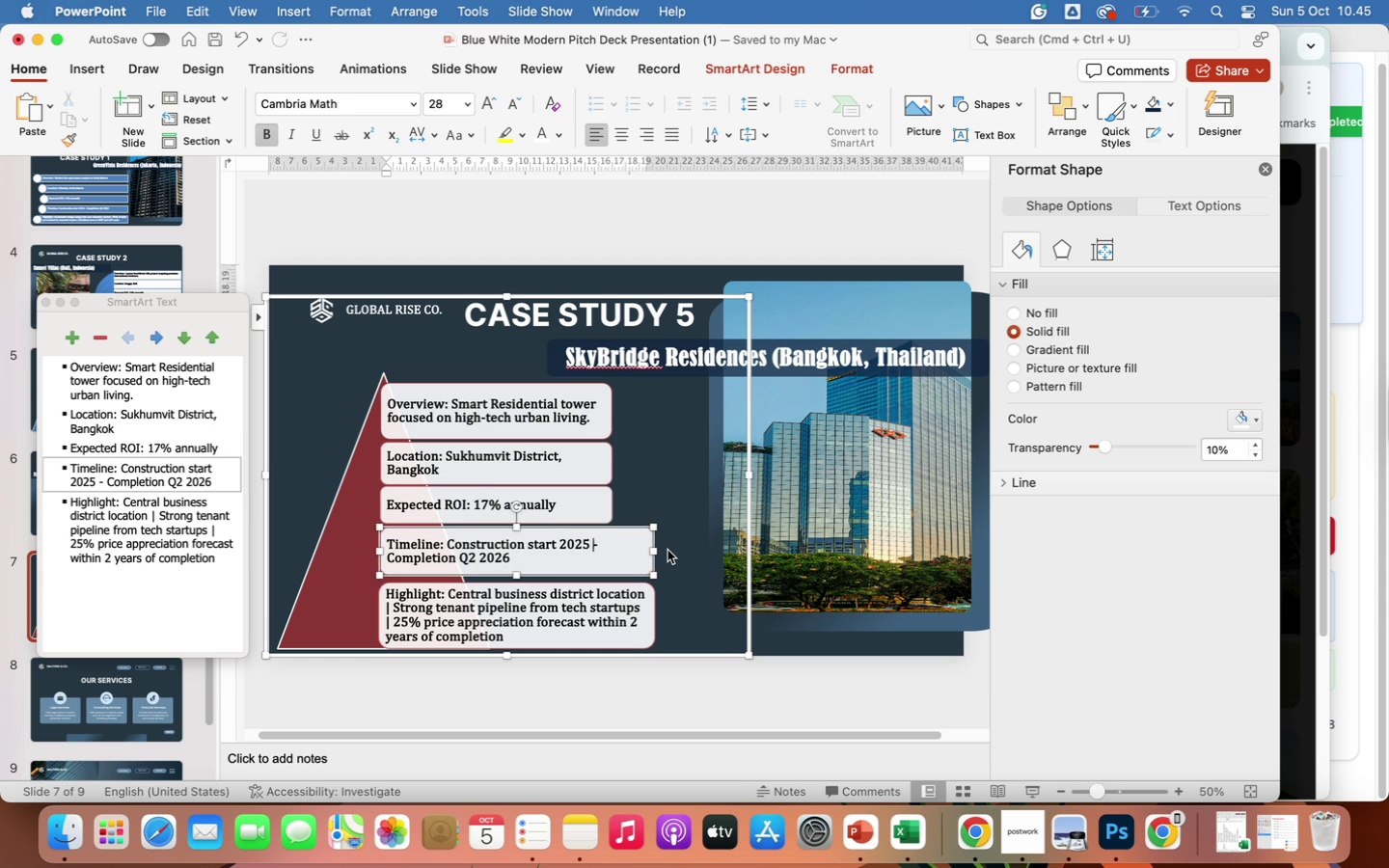 
key(Backspace)
 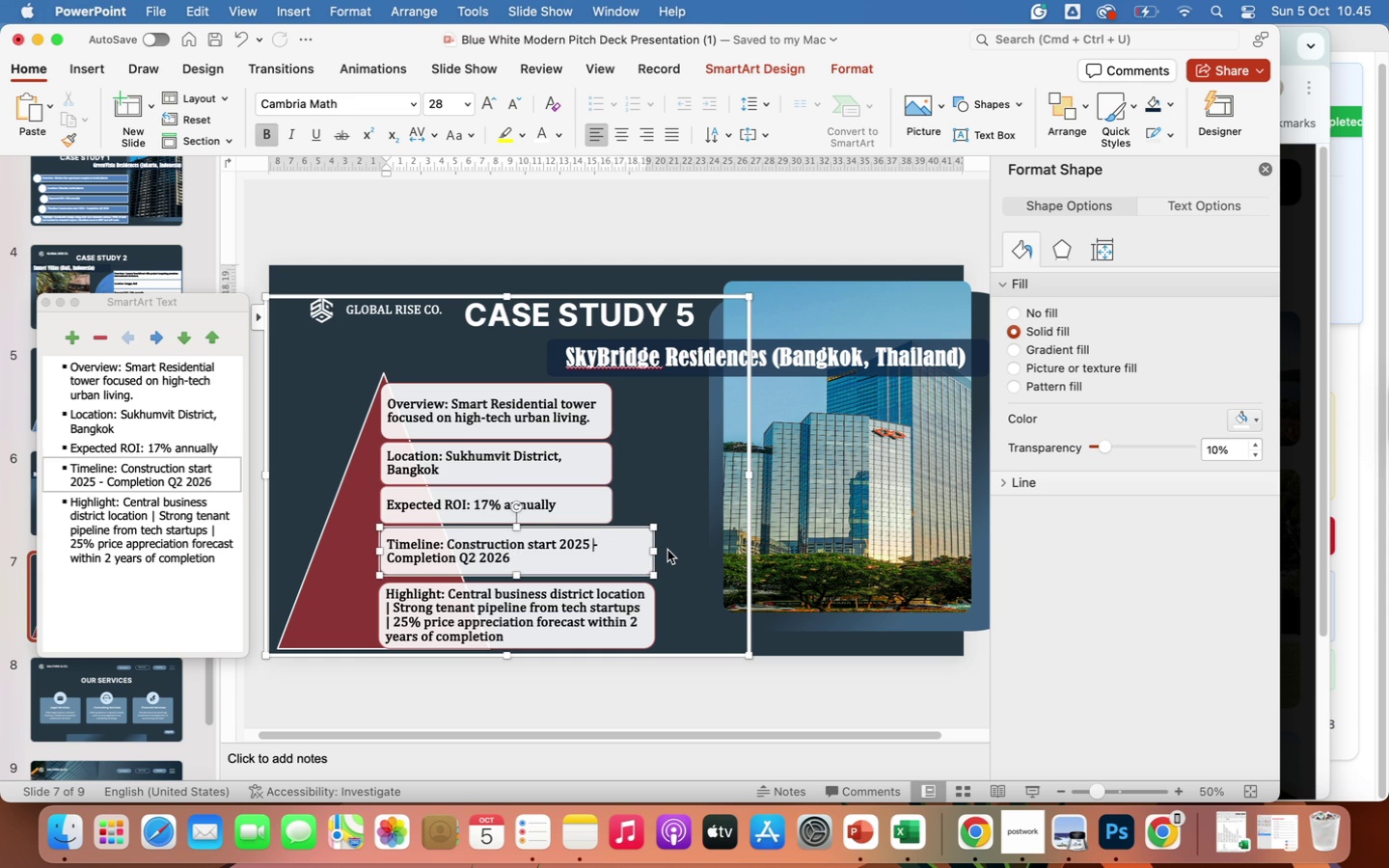 
key(Backspace)
 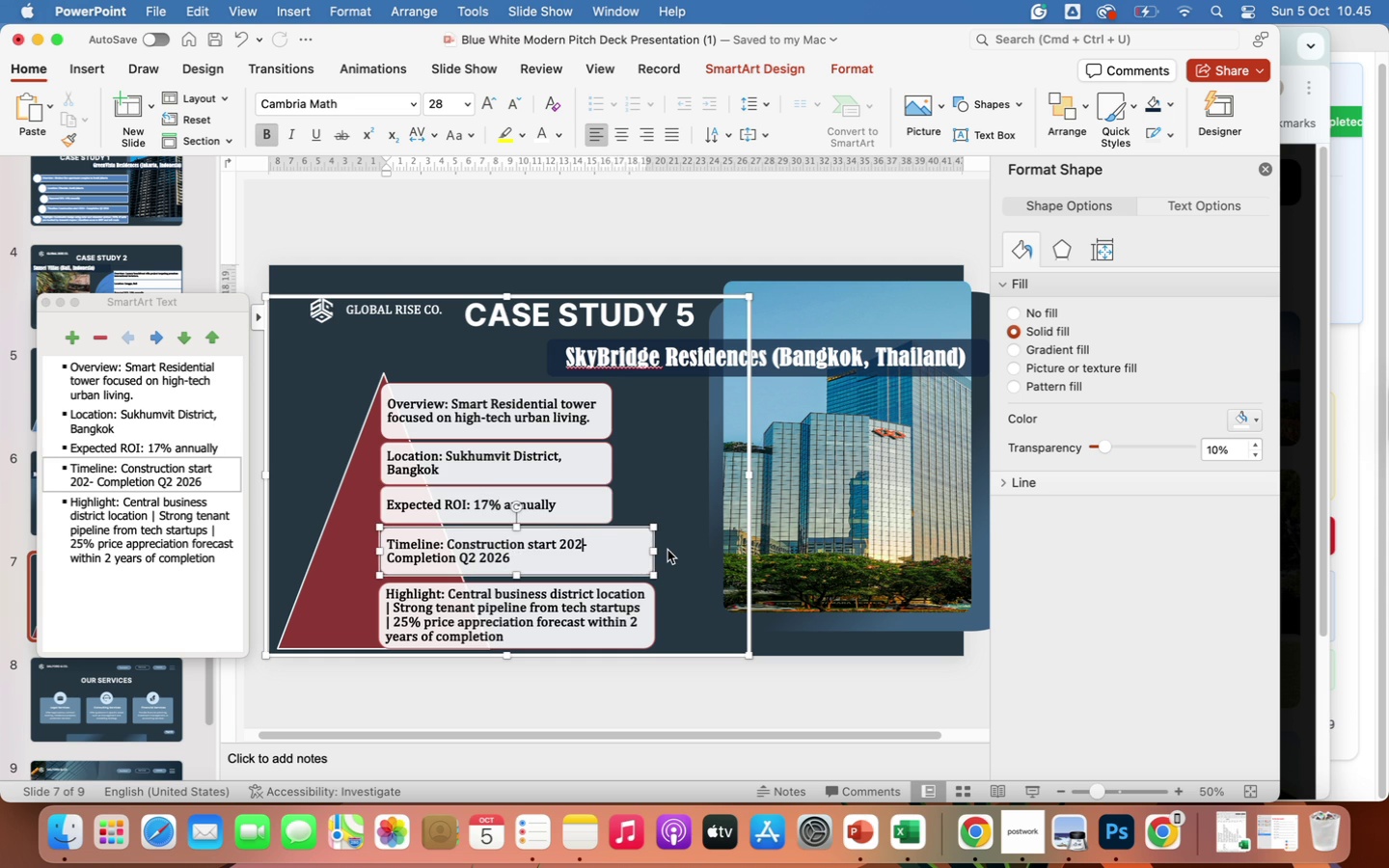 
key(4)
 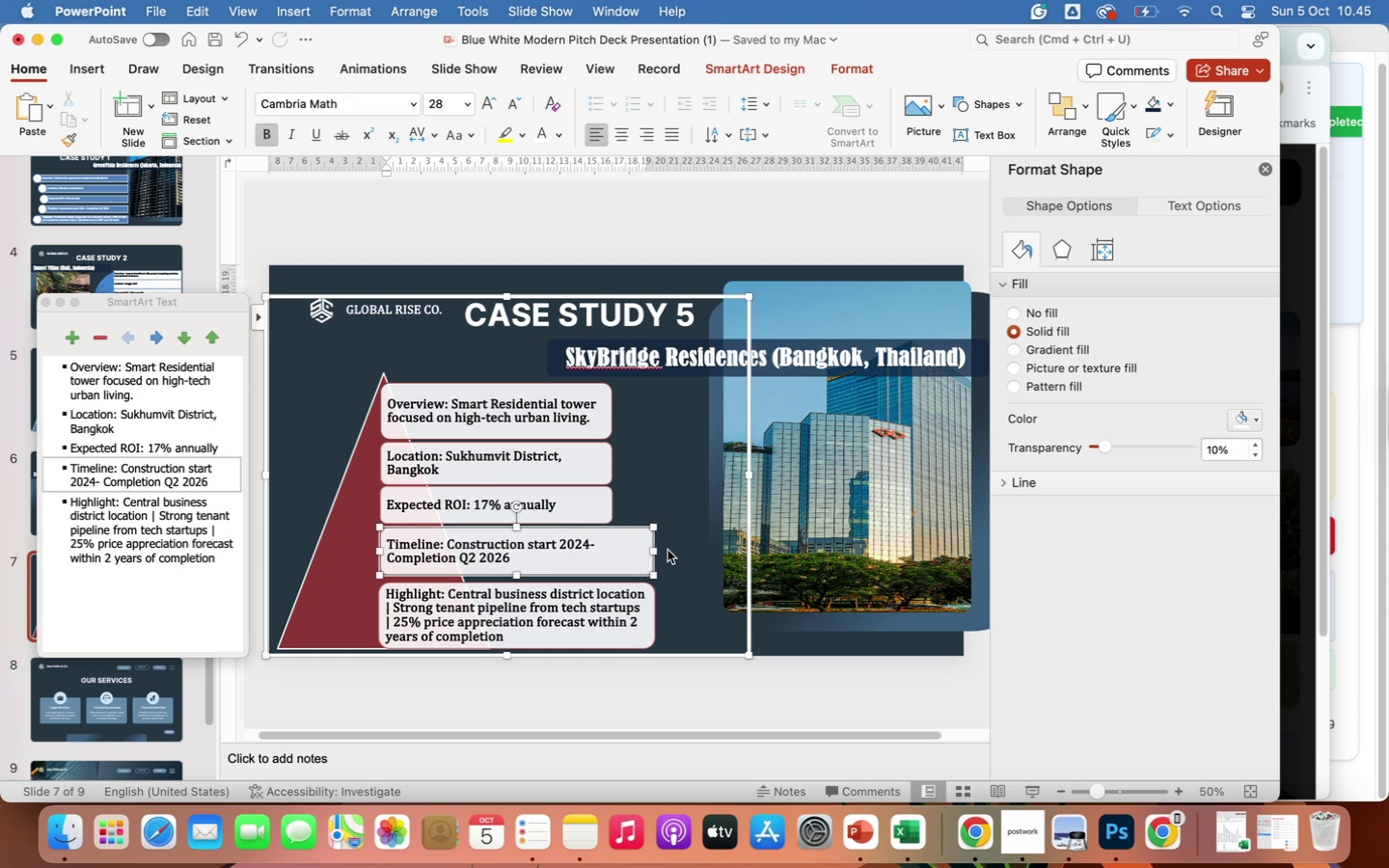 
key(Space)